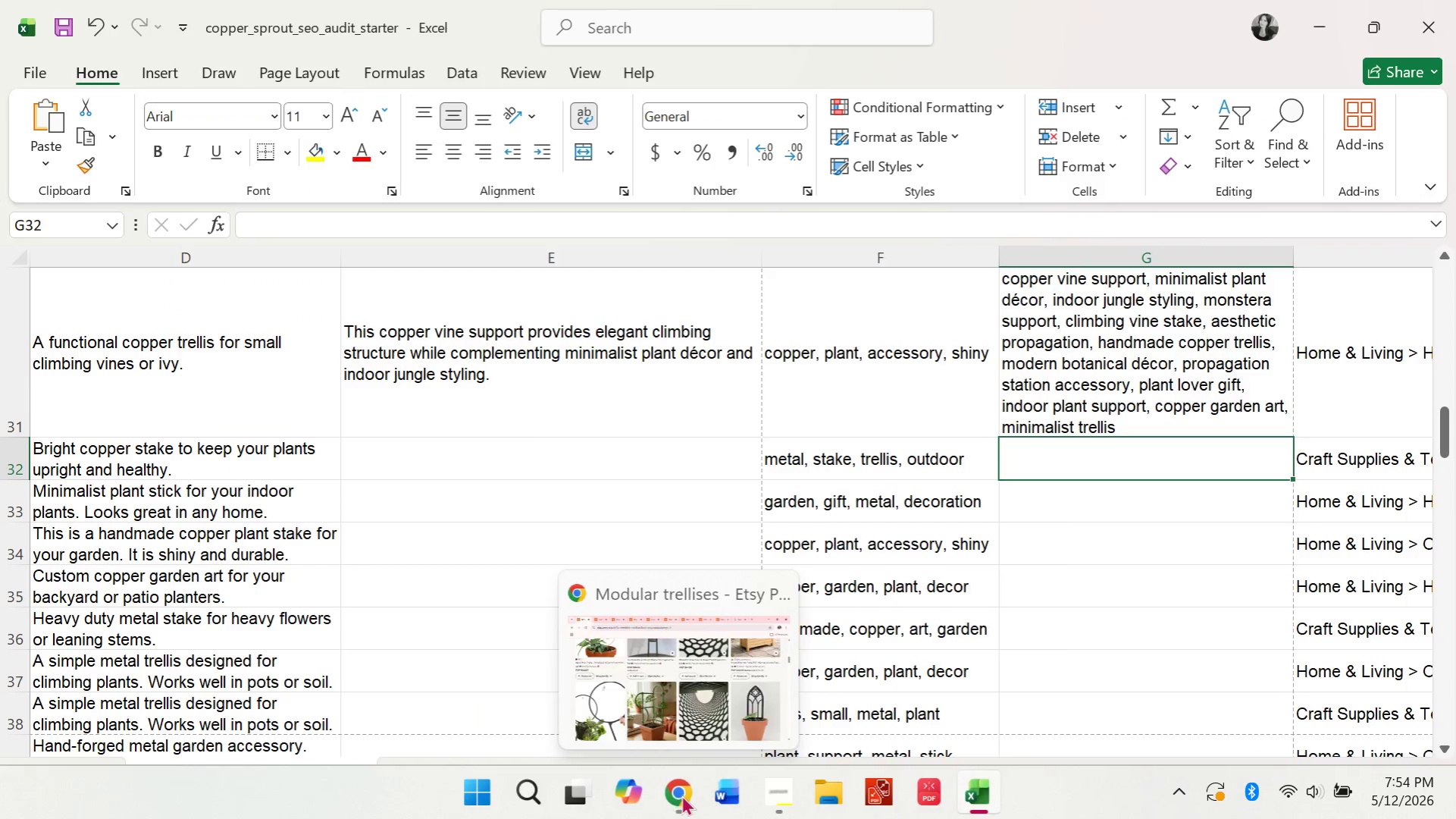 
left_click([681, 795])
 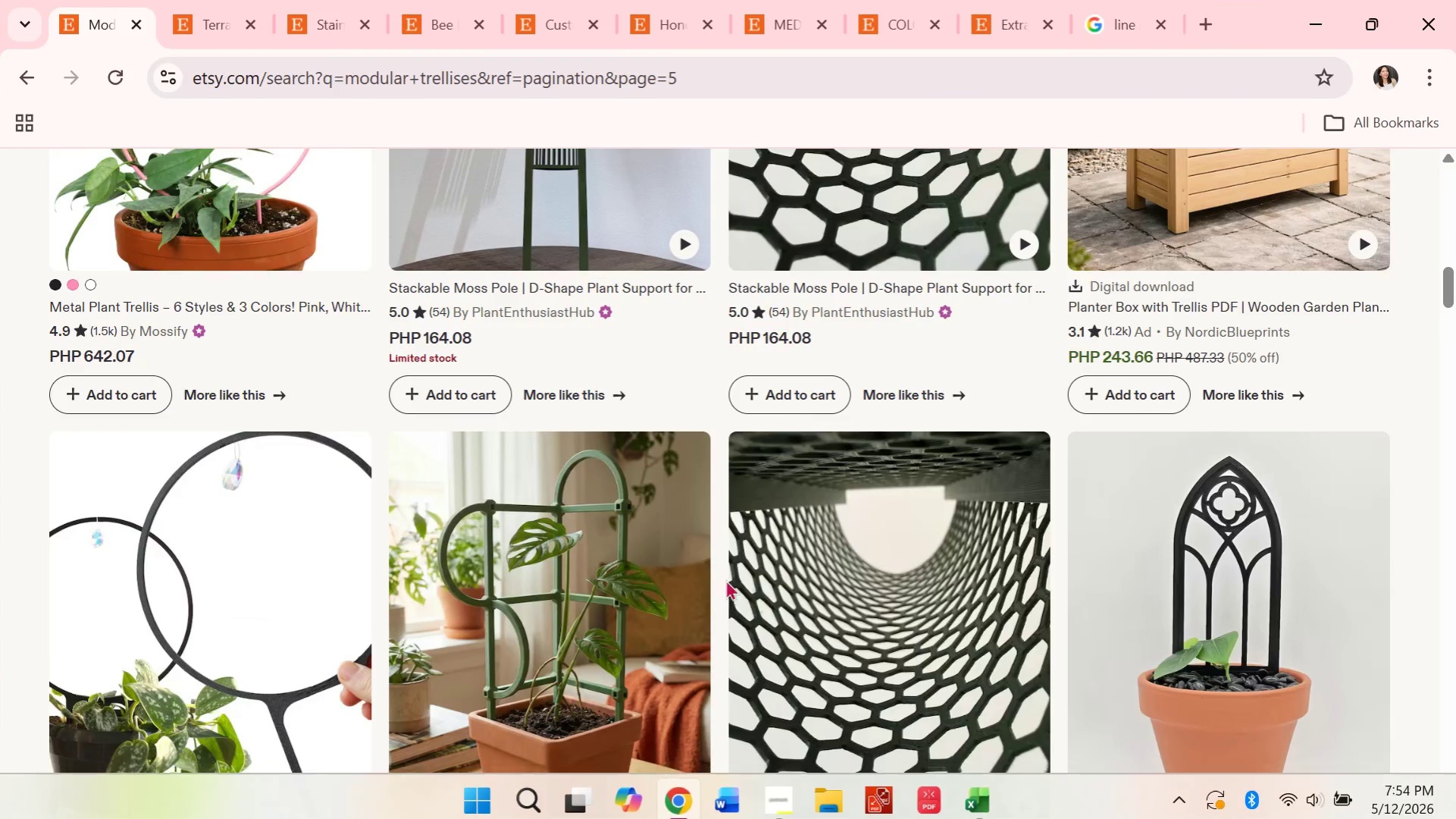 
scroll: coordinate [917, 580], scroll_direction: down, amount: 61.0
 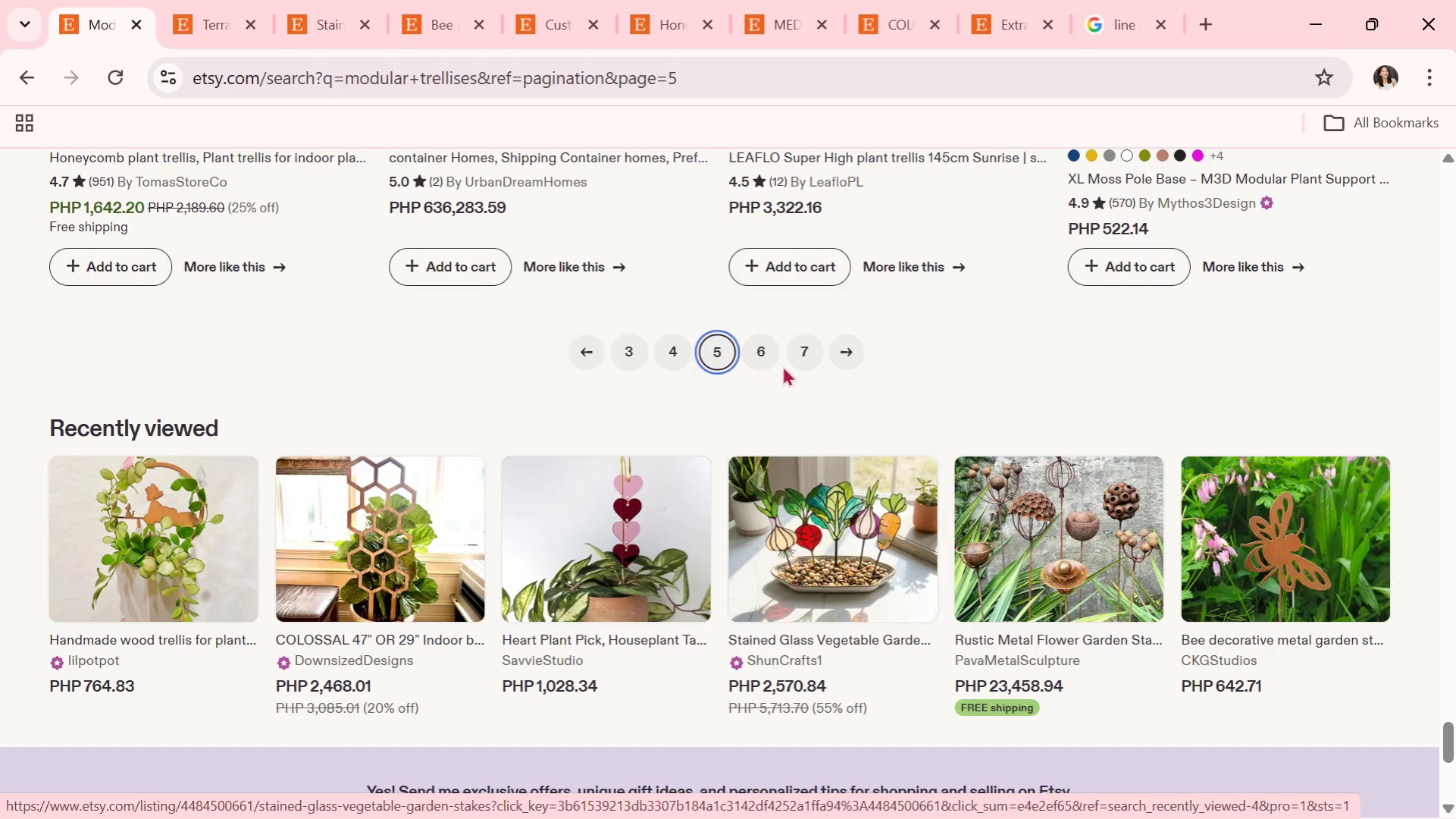 
left_click([759, 346])
 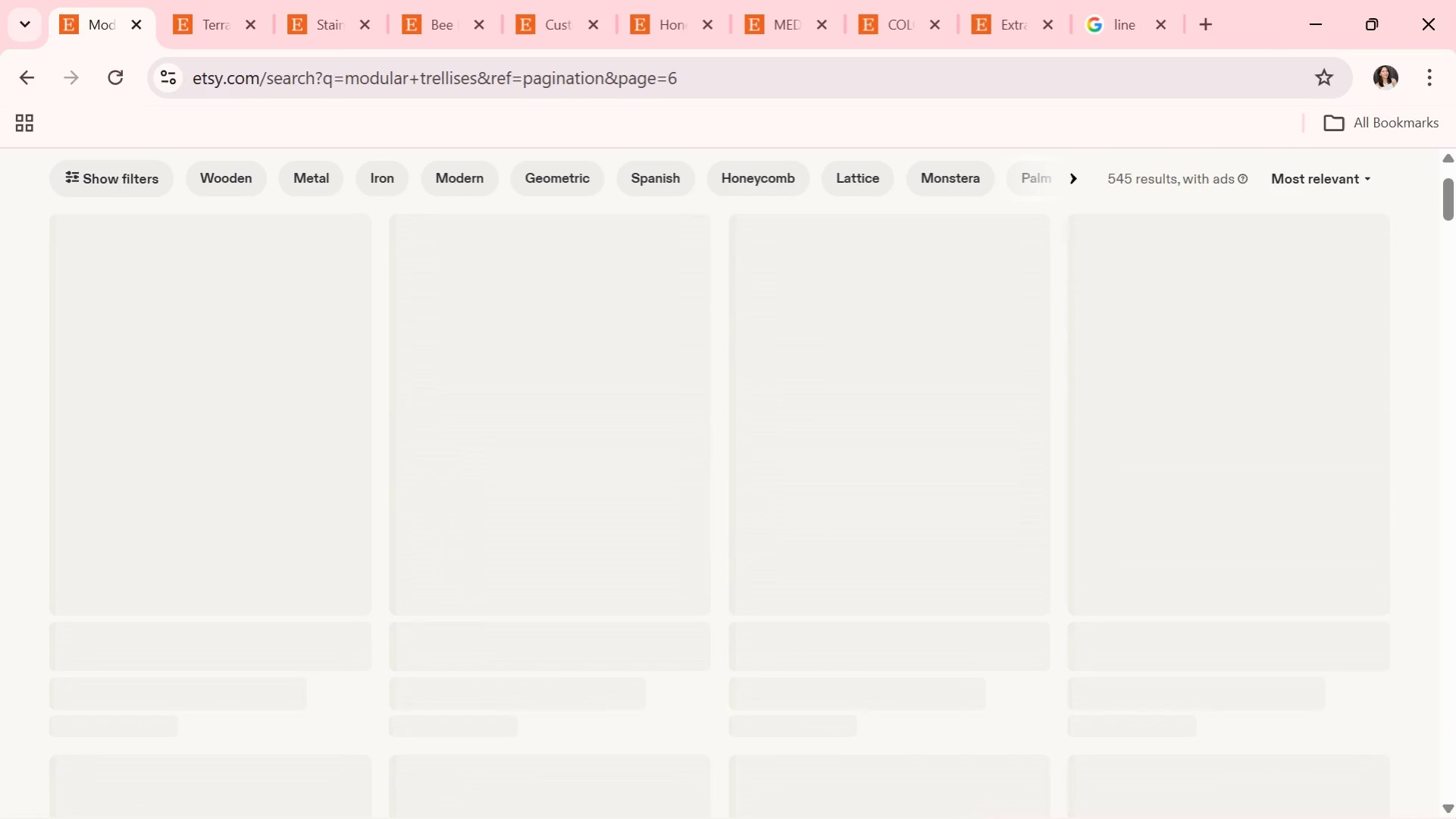 
key(Alt+Tab)
 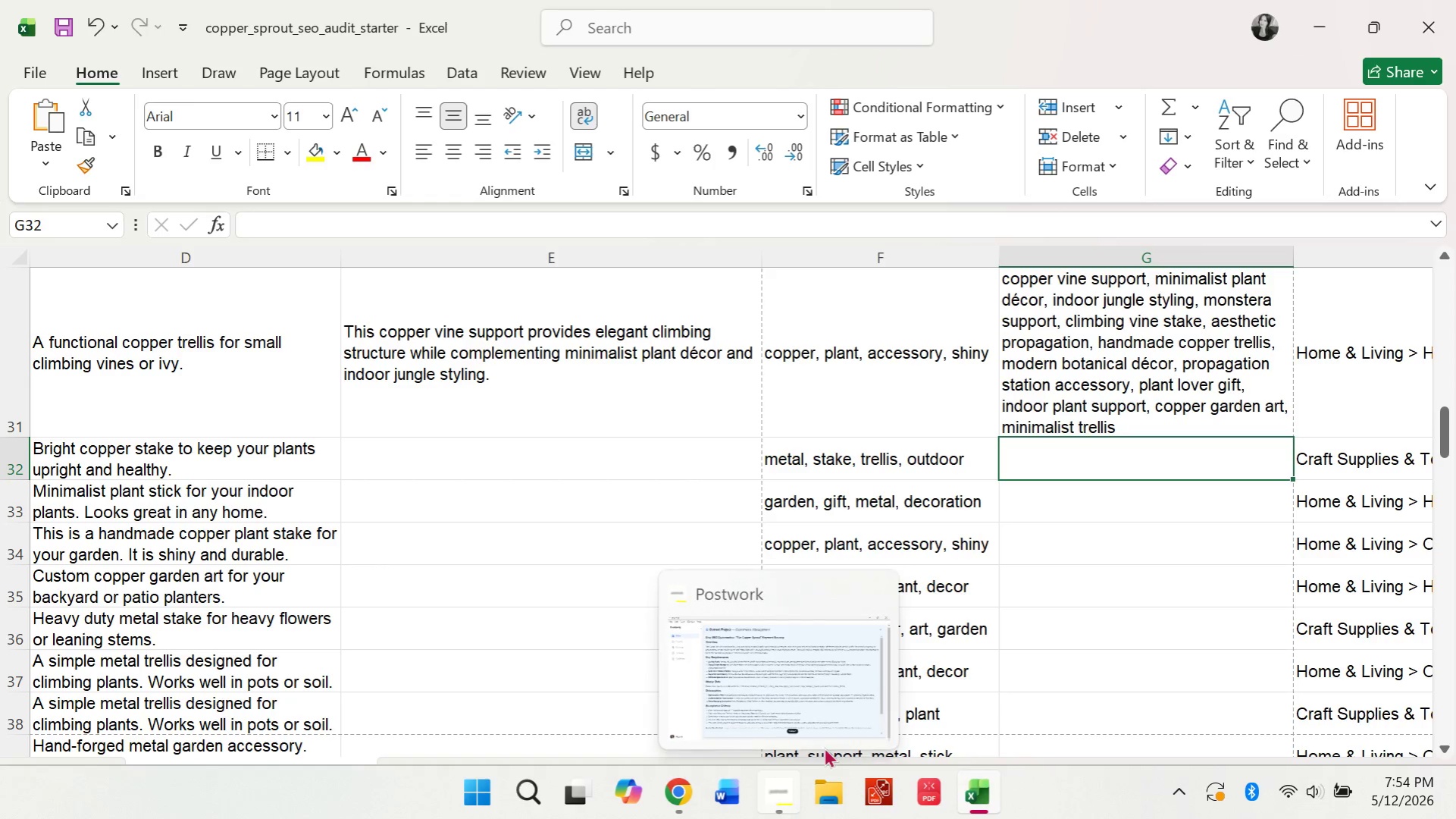 
left_click([833, 659])